 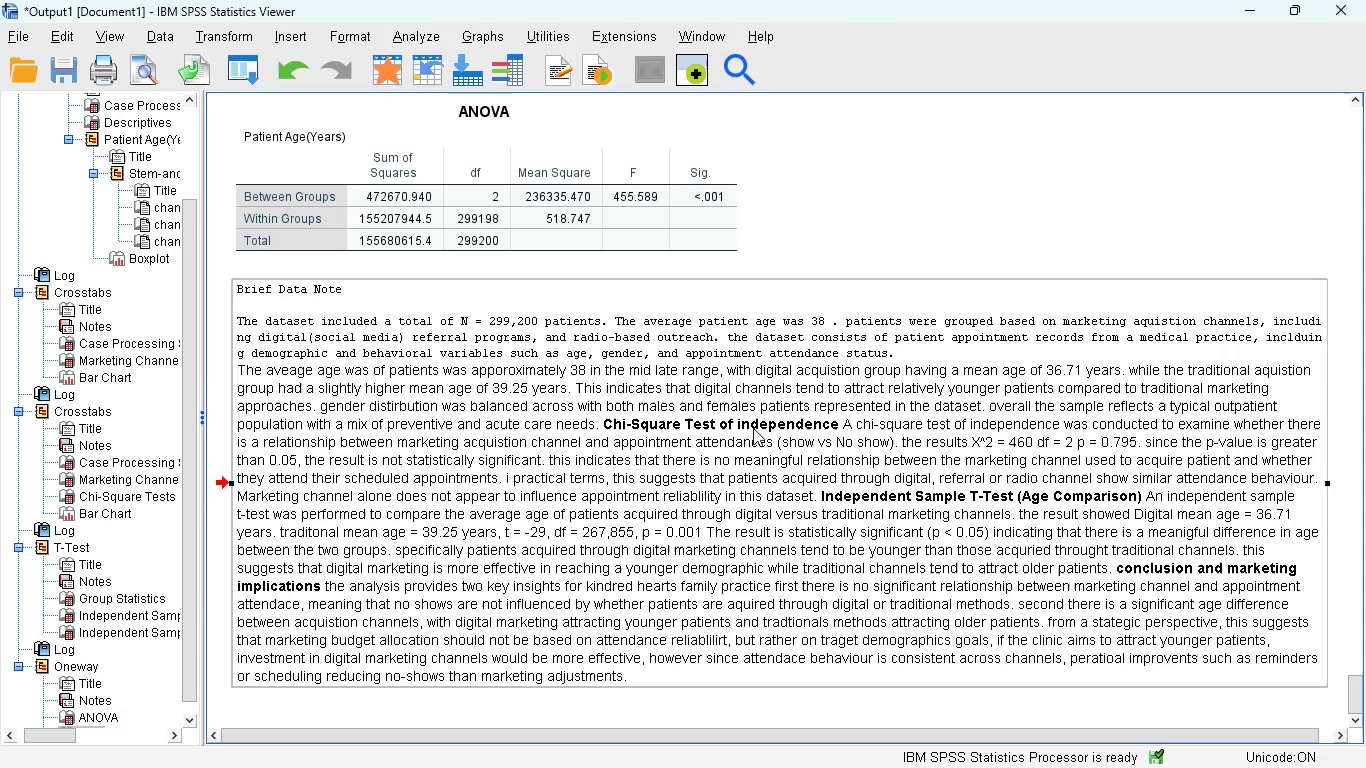 
left_click([817, 226])
 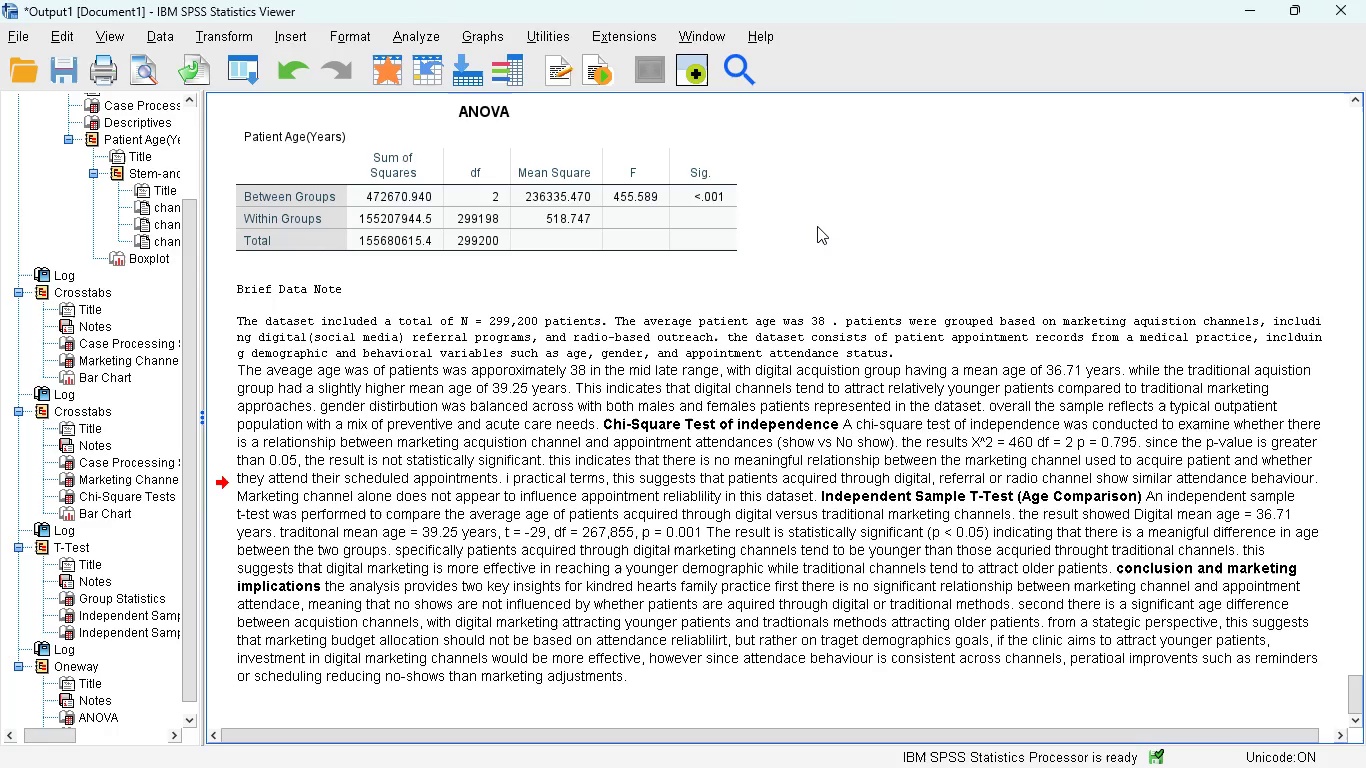 
wait(6.75)
 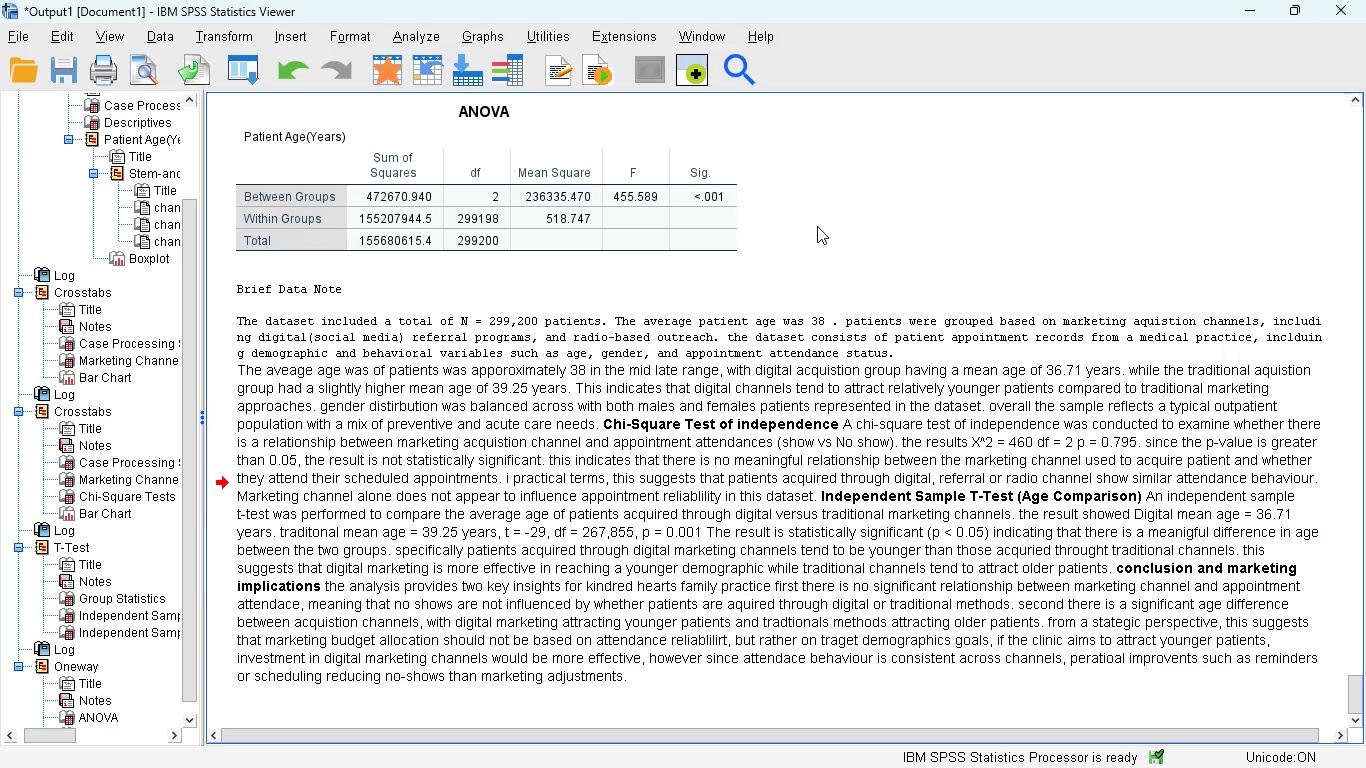 
left_click_drag(start_coordinate=[351, 288], to_coordinate=[260, 282])
 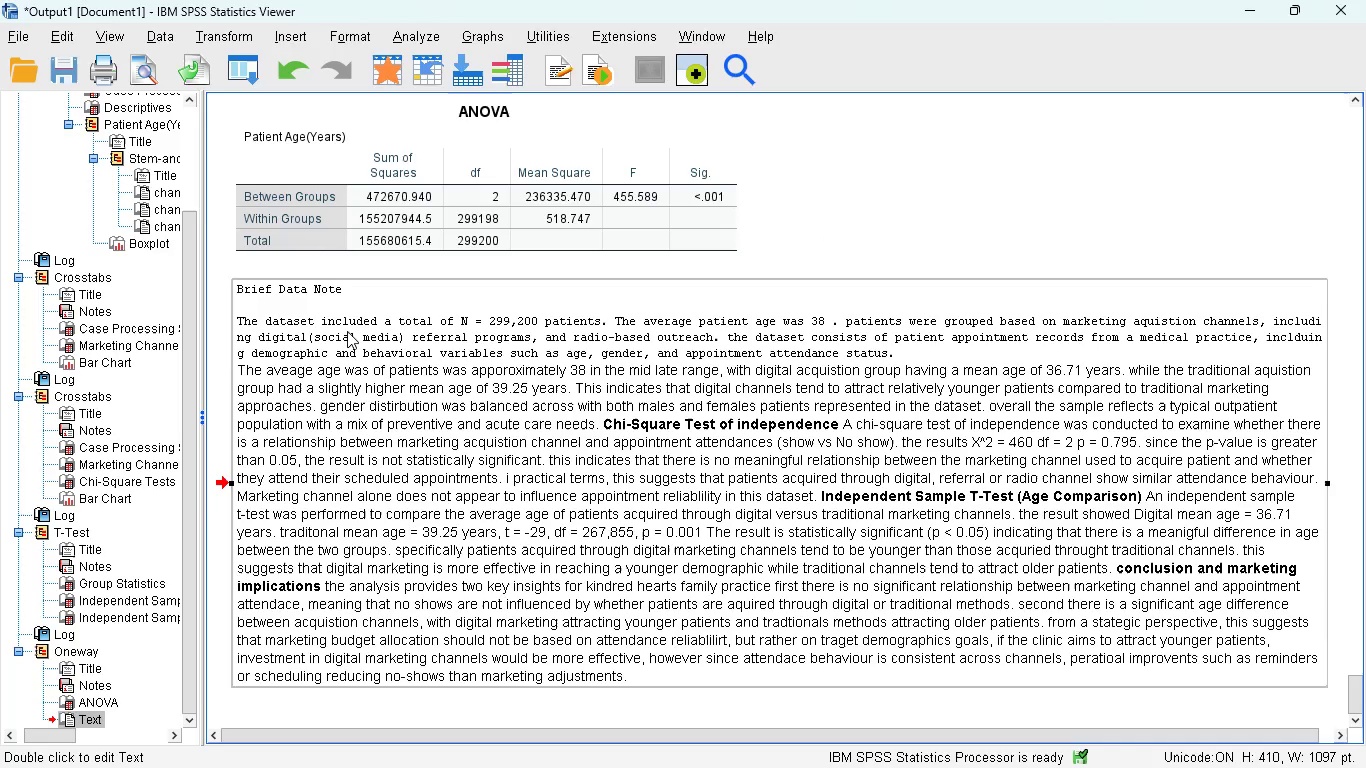 
double_click([347, 331])
 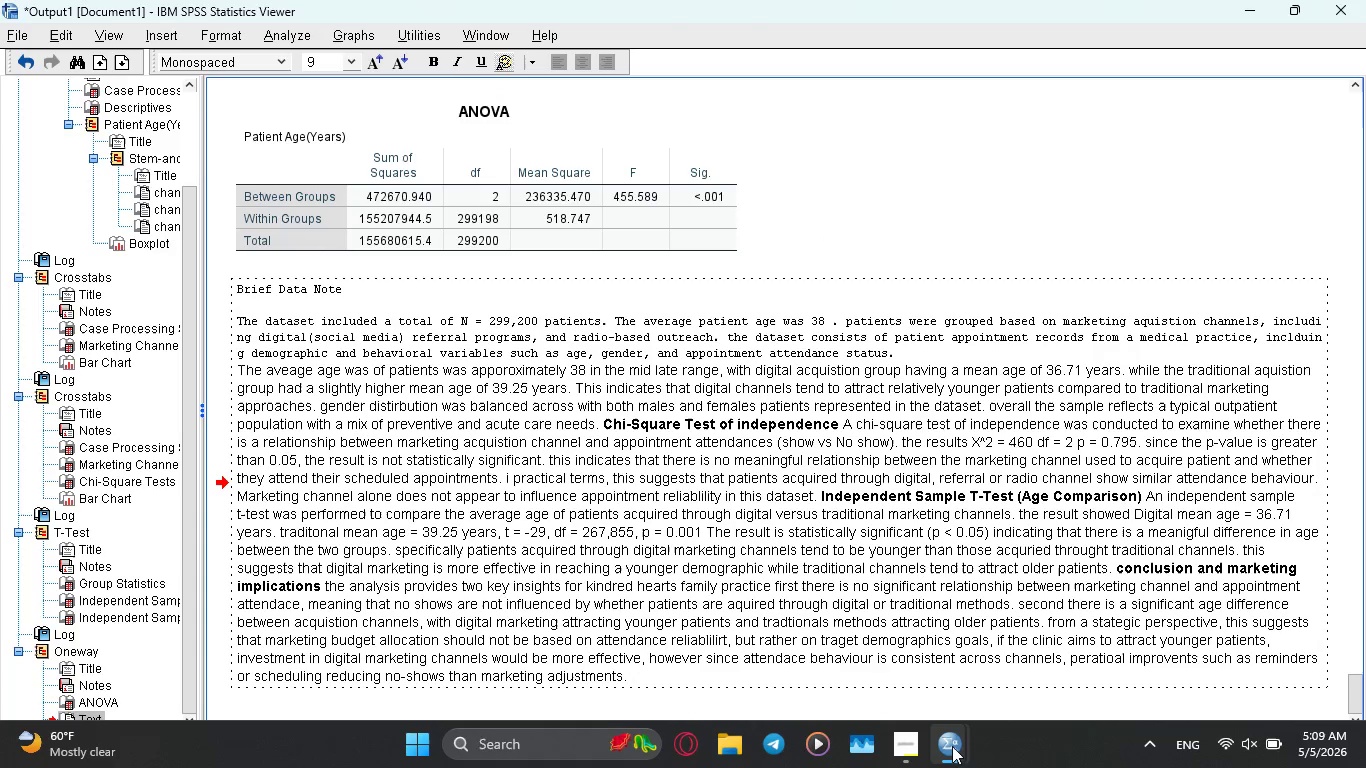 
wait(5.19)
 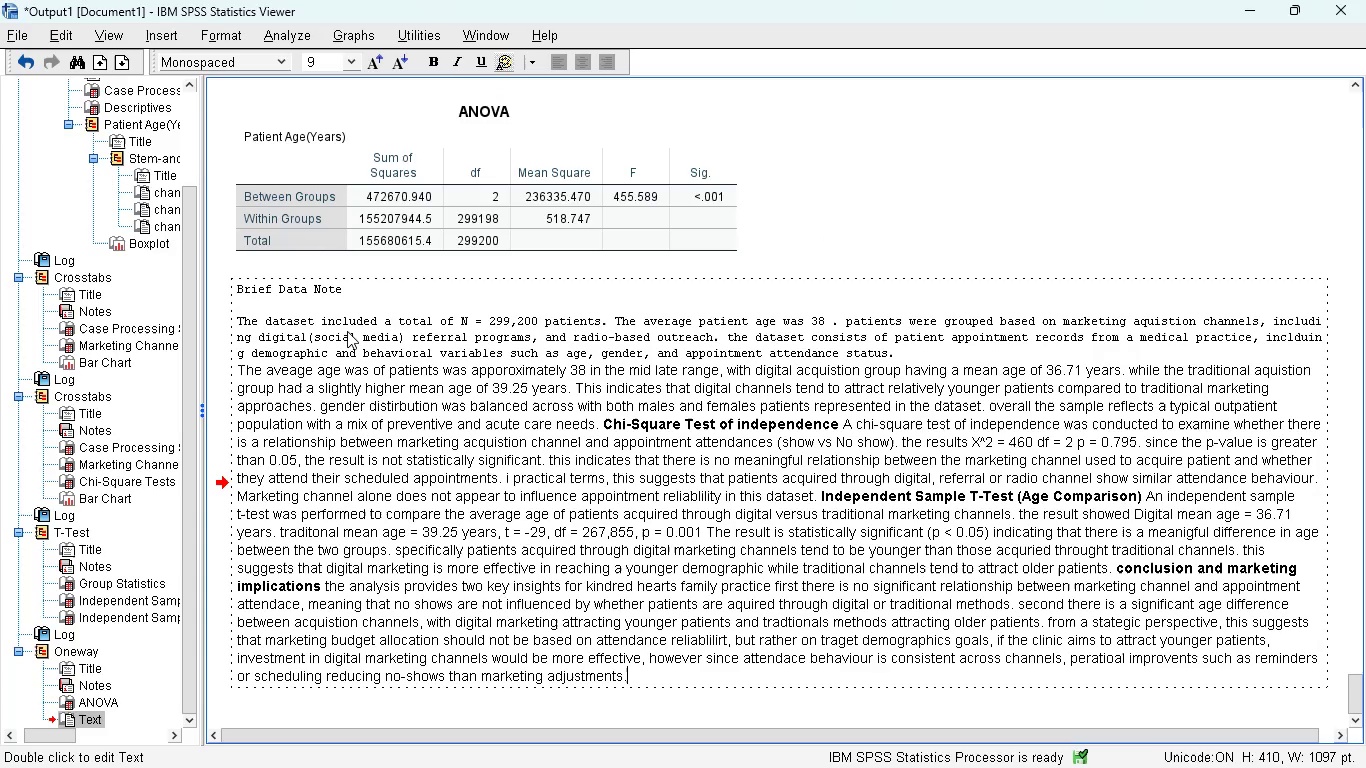 
left_click([891, 751])